 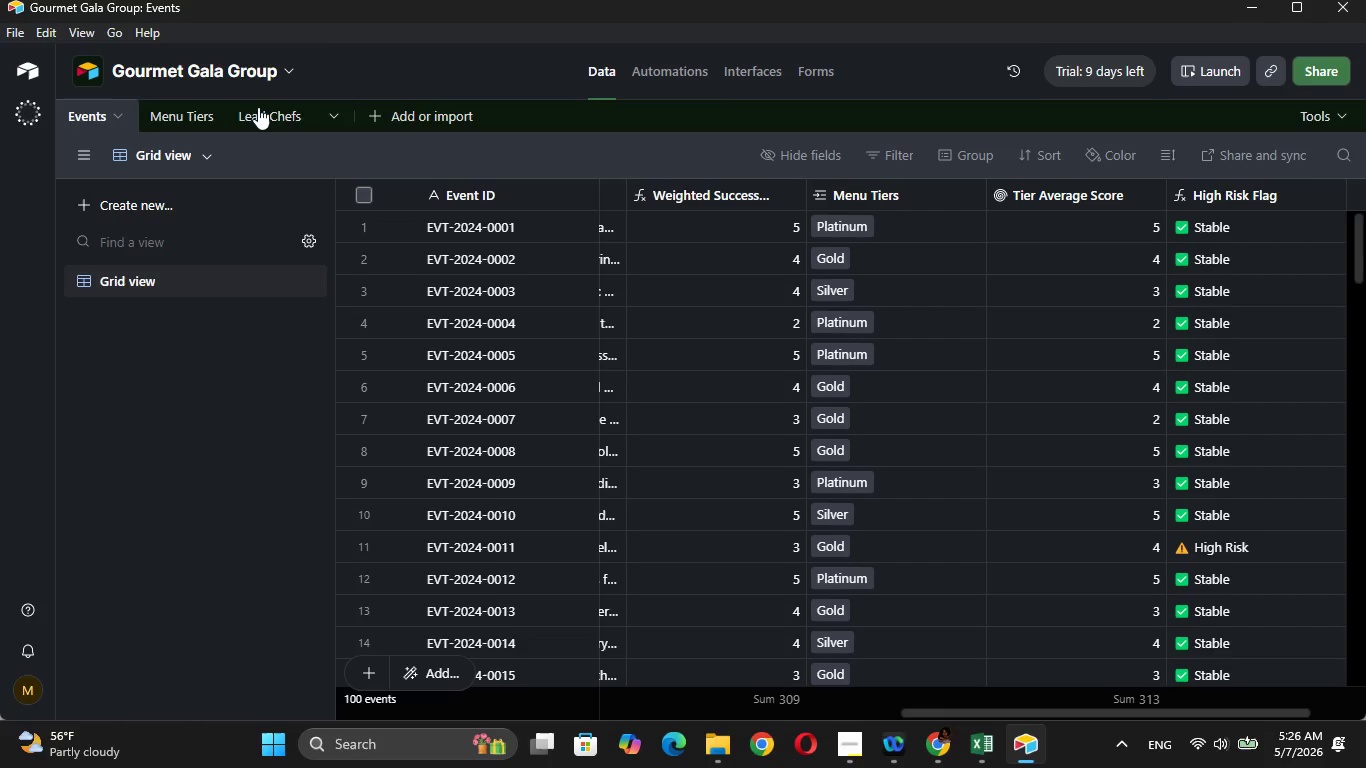 
left_click([196, 155])
 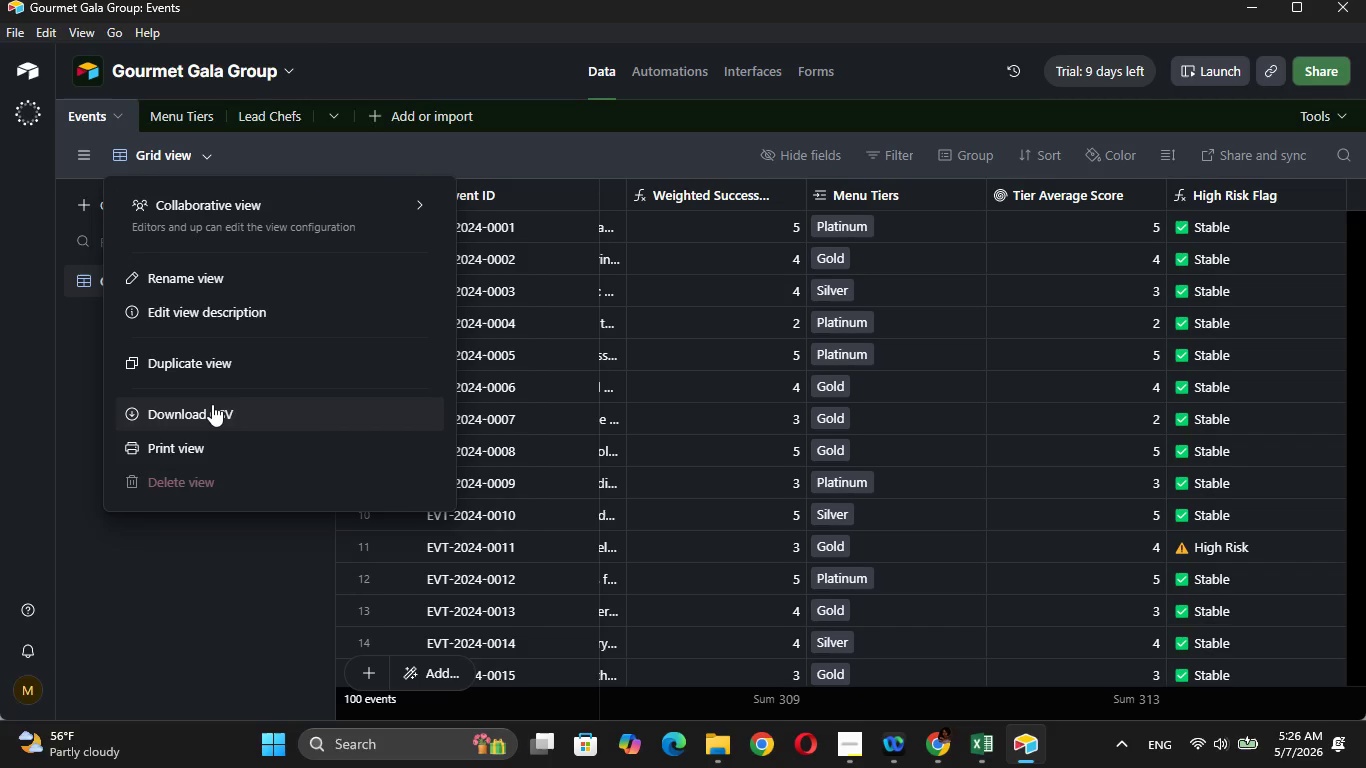 
left_click([212, 404])
 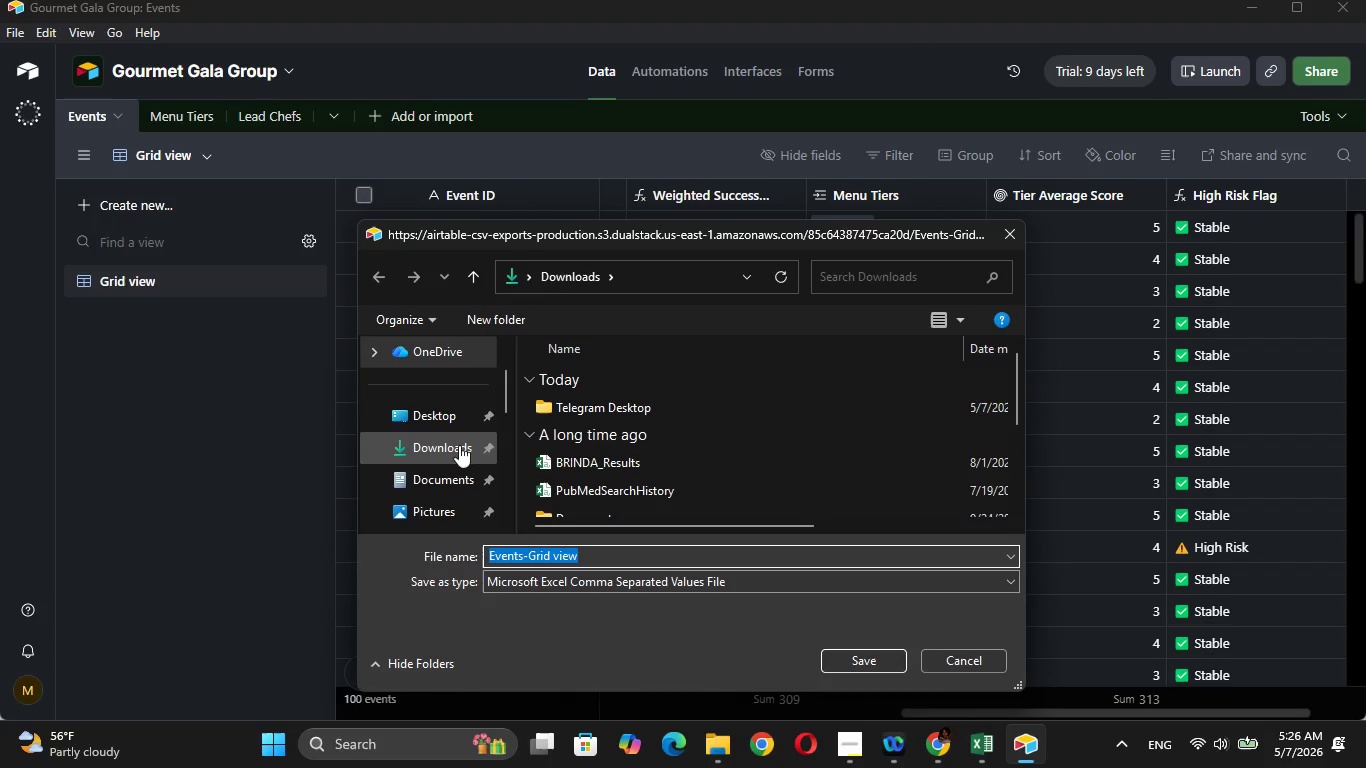 
wait(6.03)
 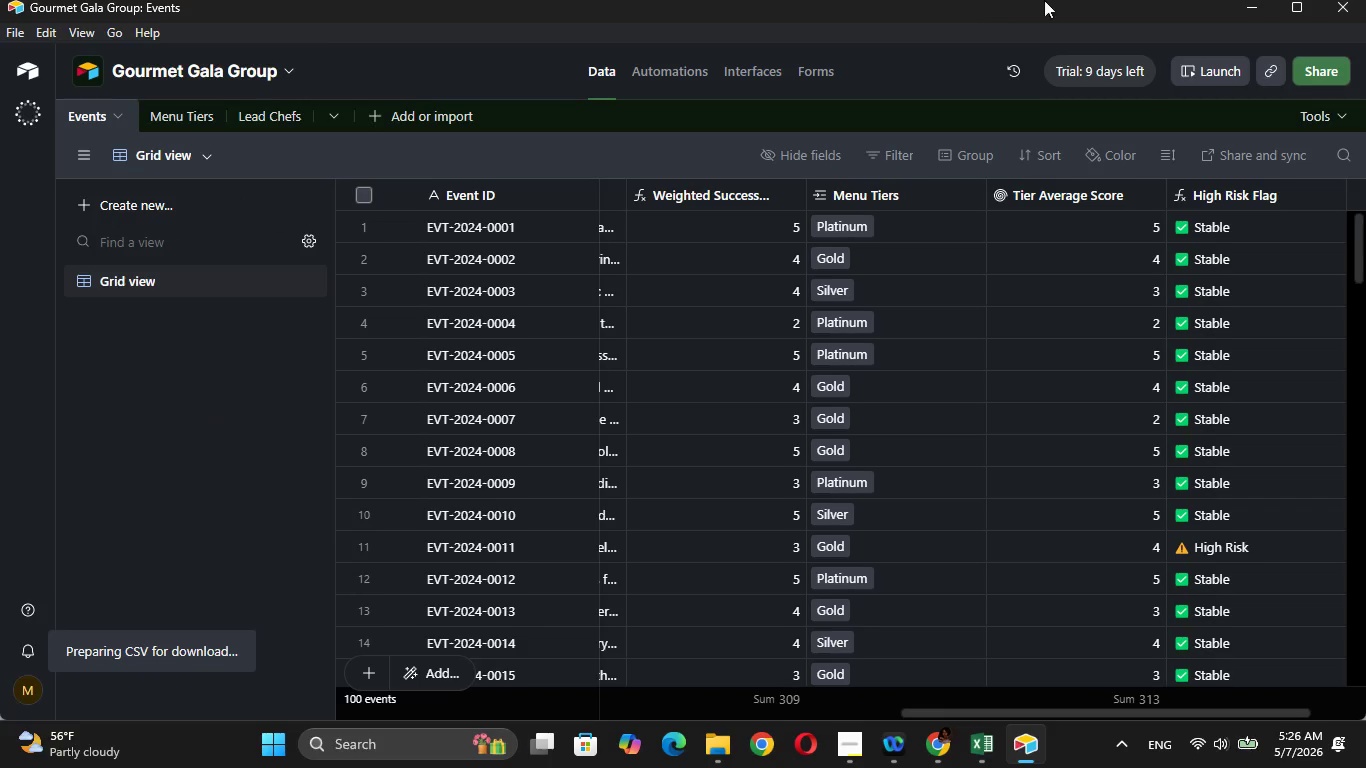 
left_click_drag(start_coordinate=[507, 391], to_coordinate=[516, 446])
 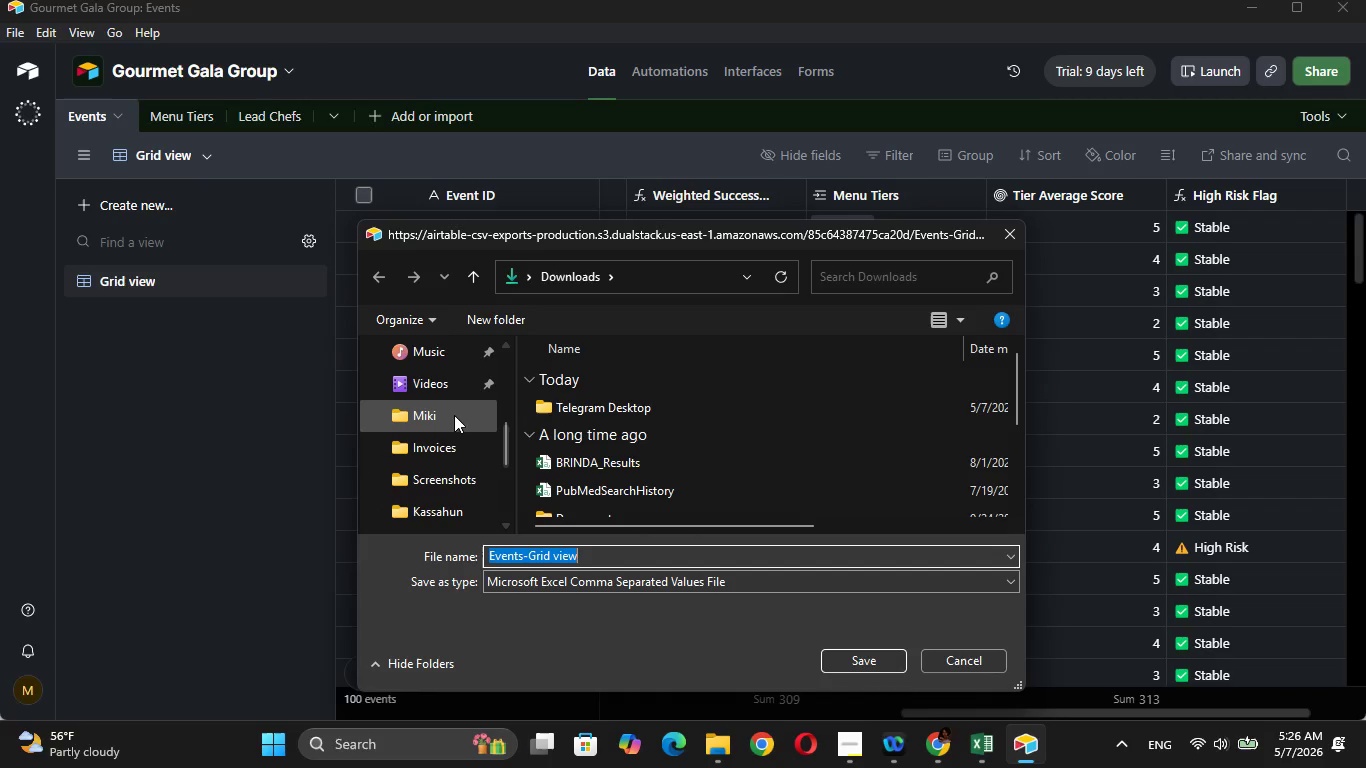 
left_click([454, 414])
 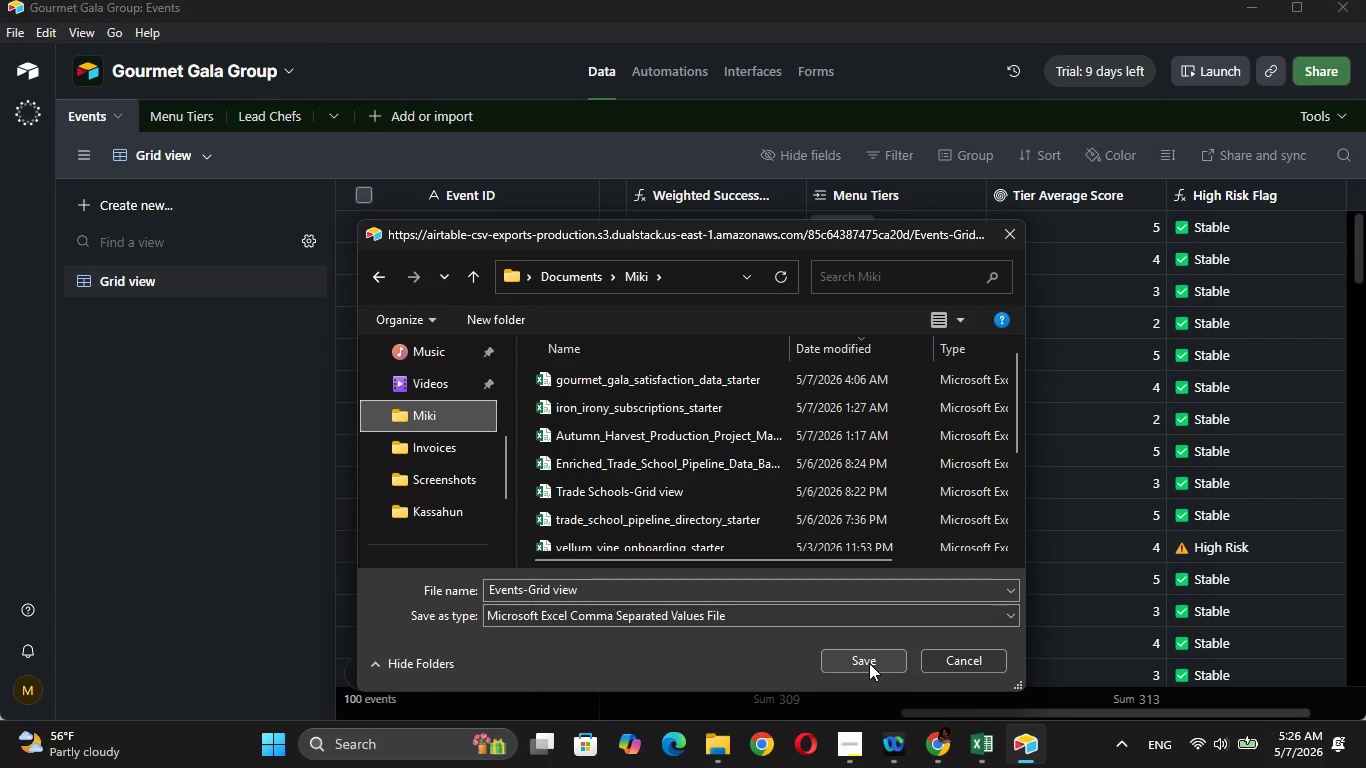 
left_click([869, 663])
 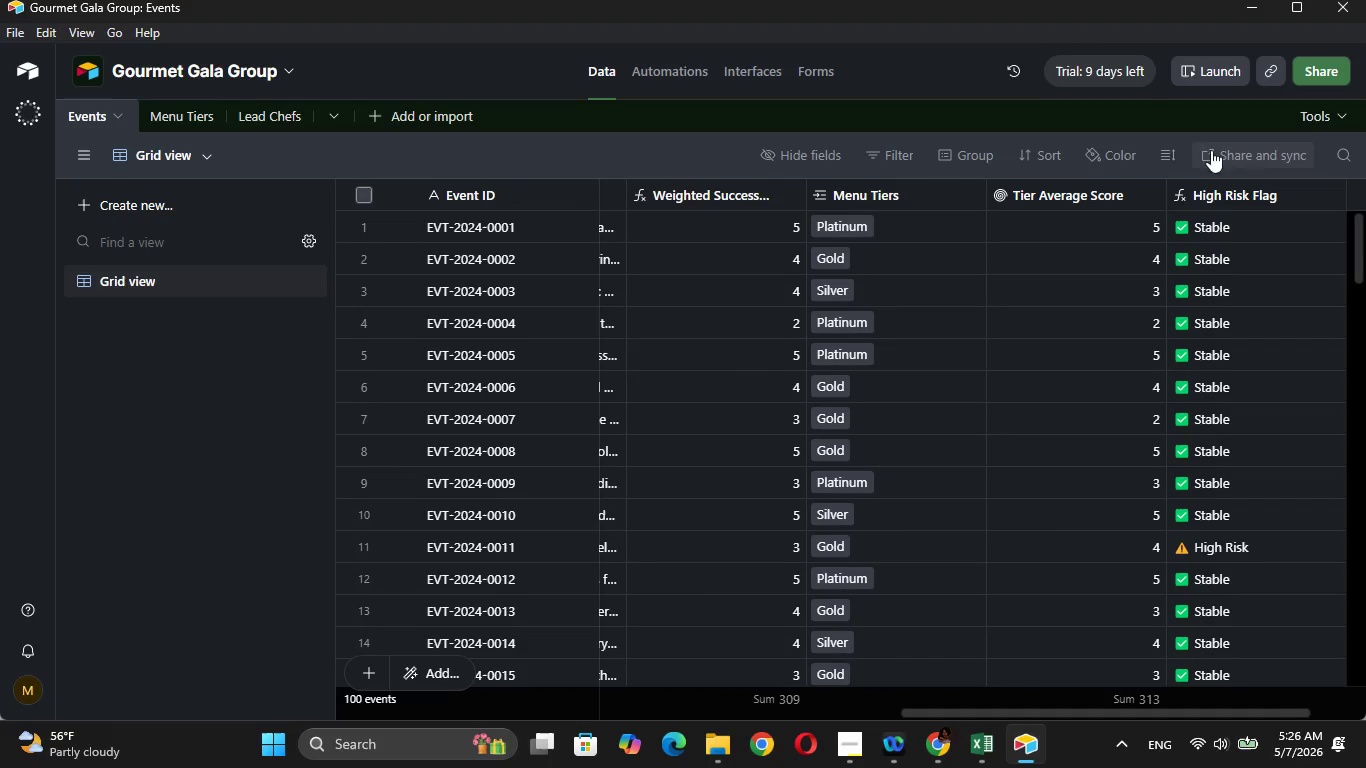 
left_click([1250, 3])